 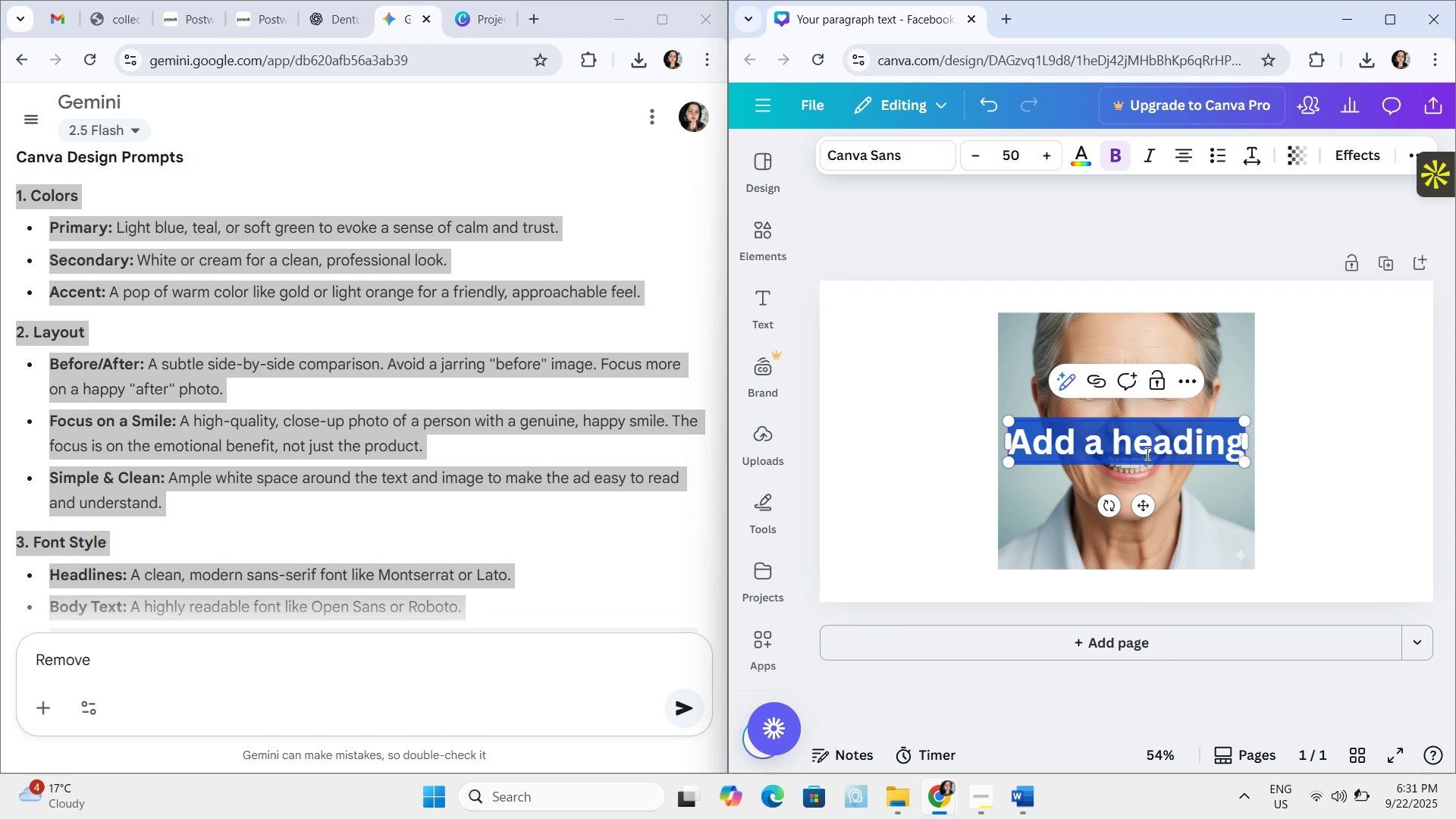 
right_click([1146, 453])
 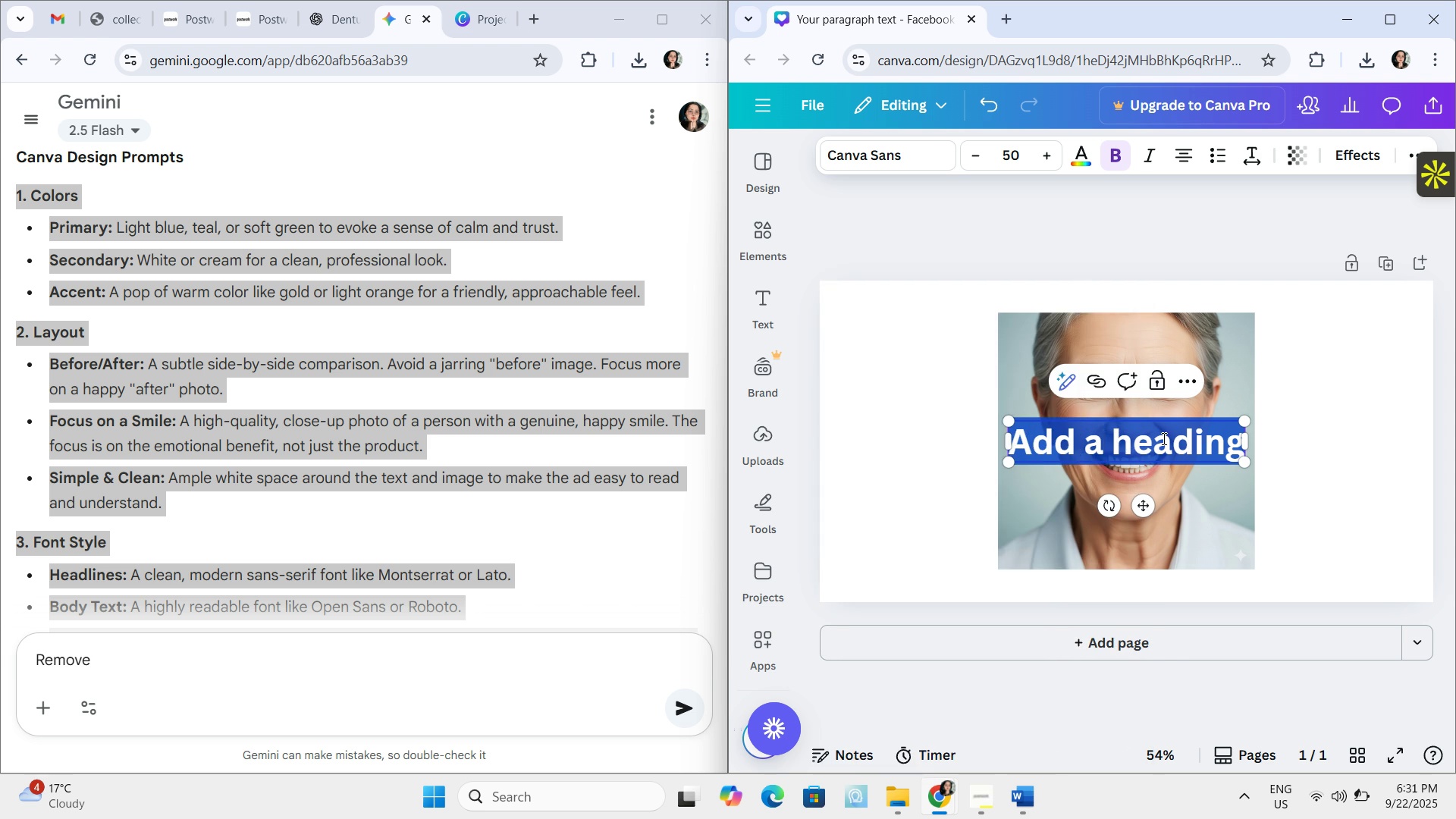 
left_click([1163, 438])
 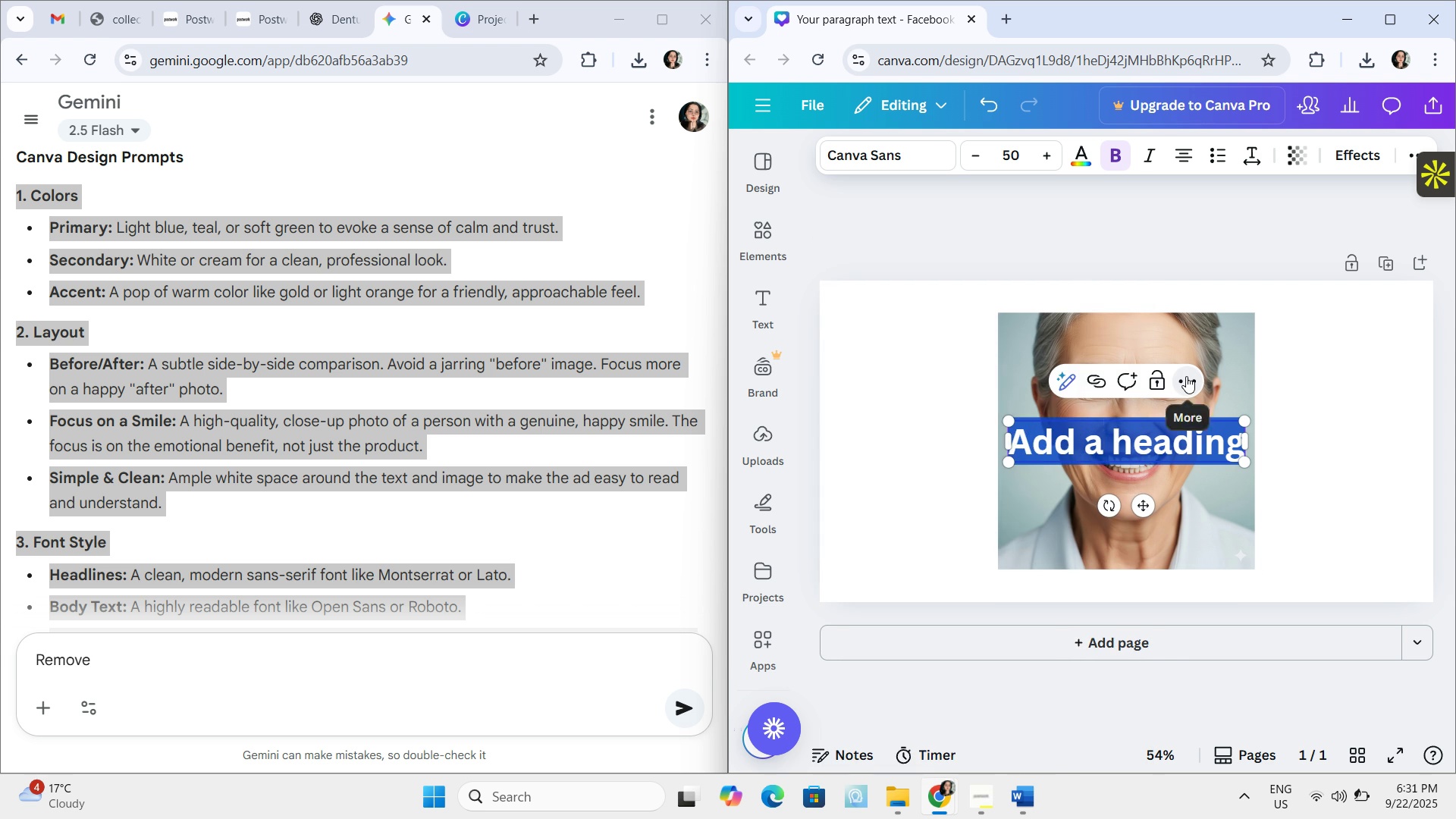 
left_click([1186, 376])
 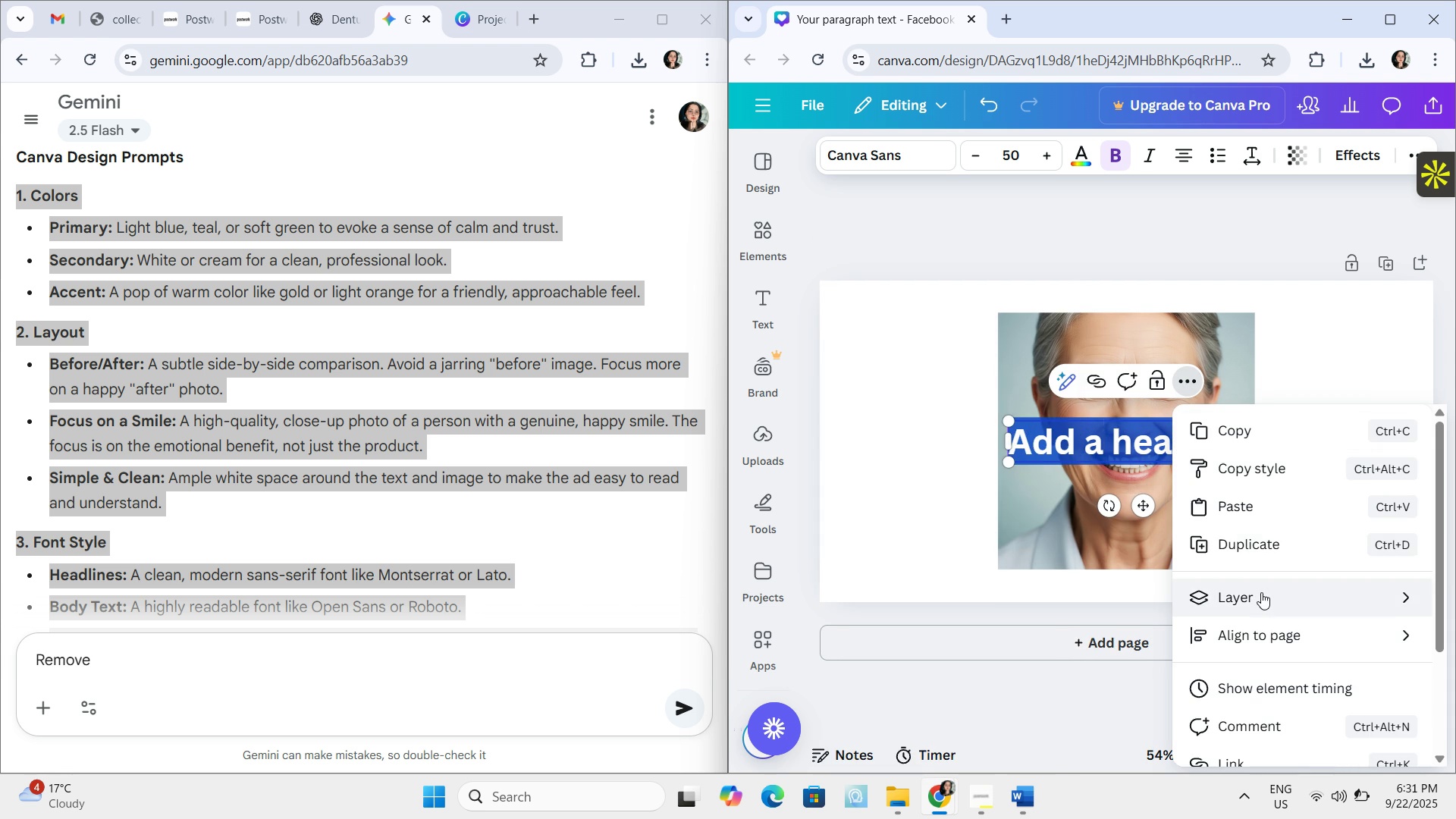 
scroll: coordinate [1260, 599], scroll_direction: down, amount: 2.0
 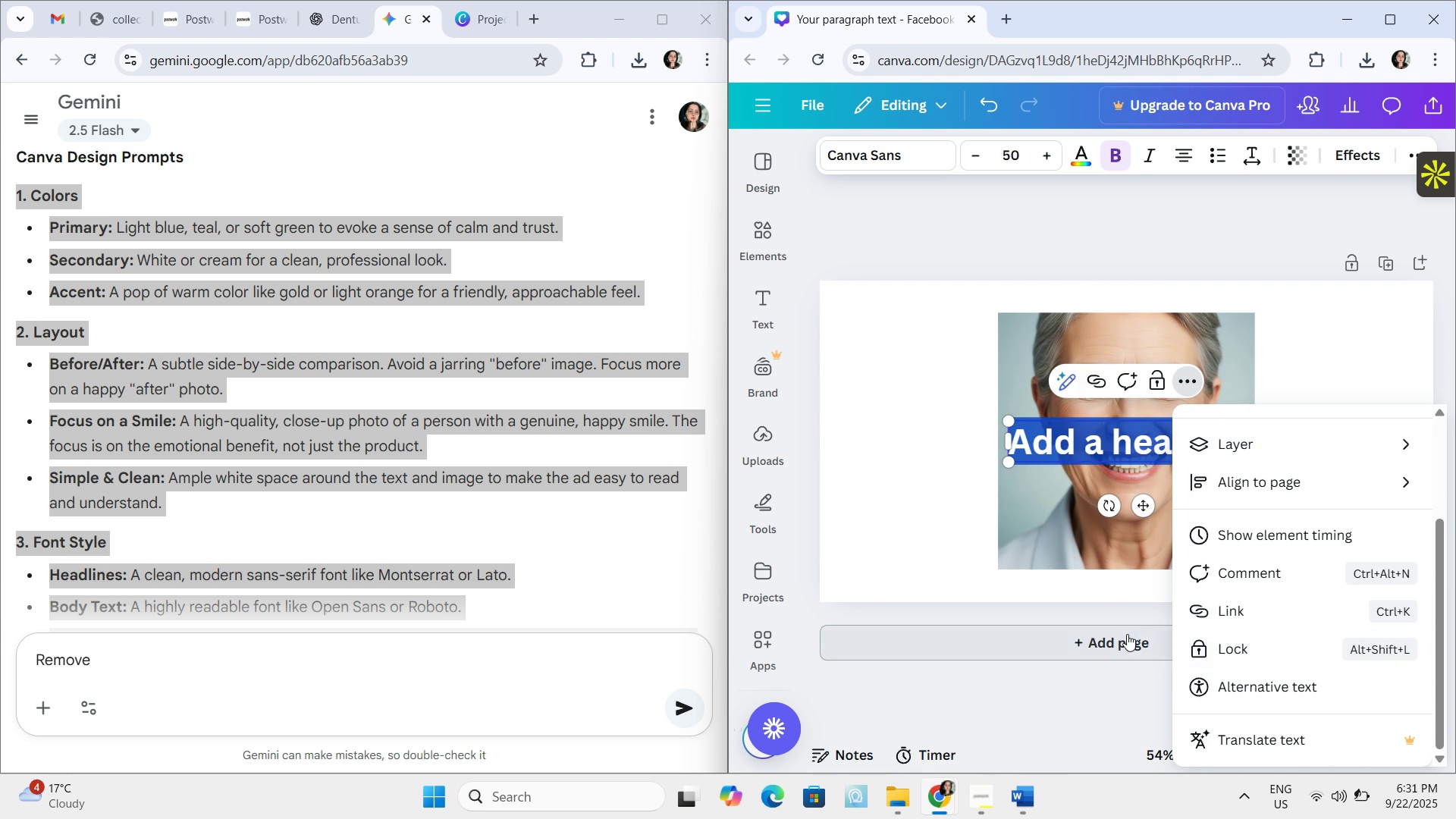 
scroll: coordinate [1288, 592], scroll_direction: up, amount: 5.0
 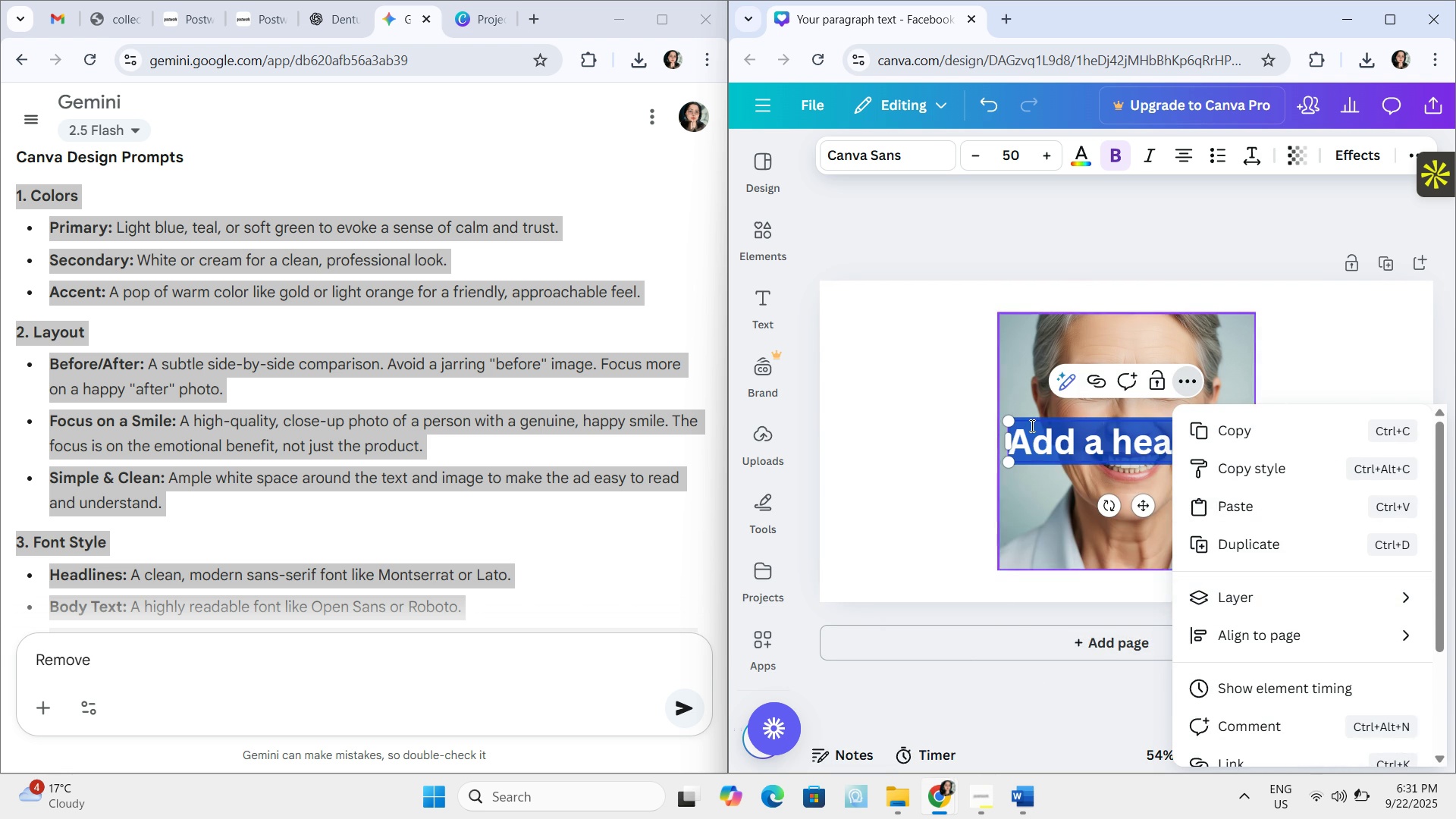 
left_click([1039, 446])
 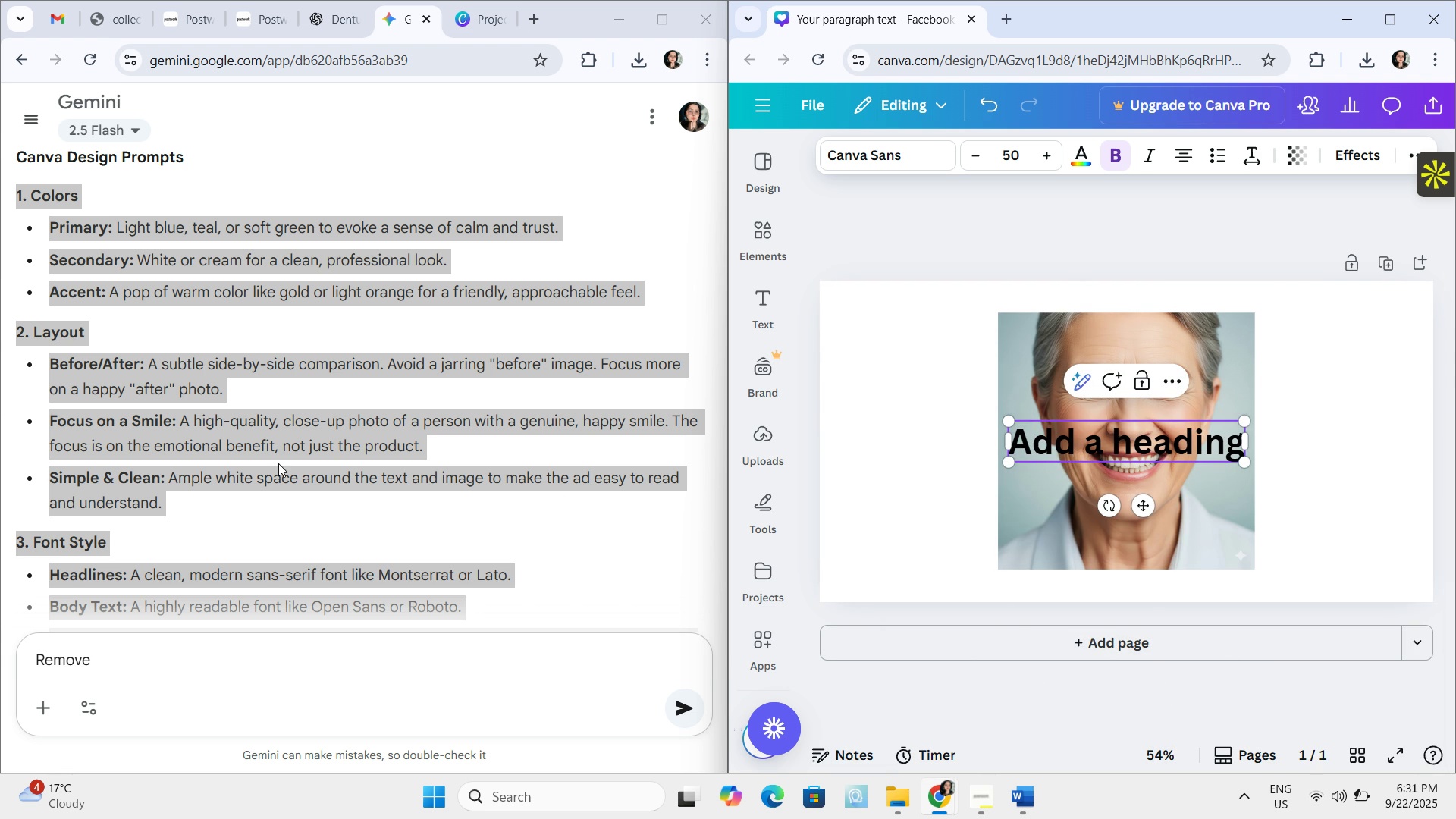 
scroll: coordinate [287, 457], scroll_direction: down, amount: 3.0
 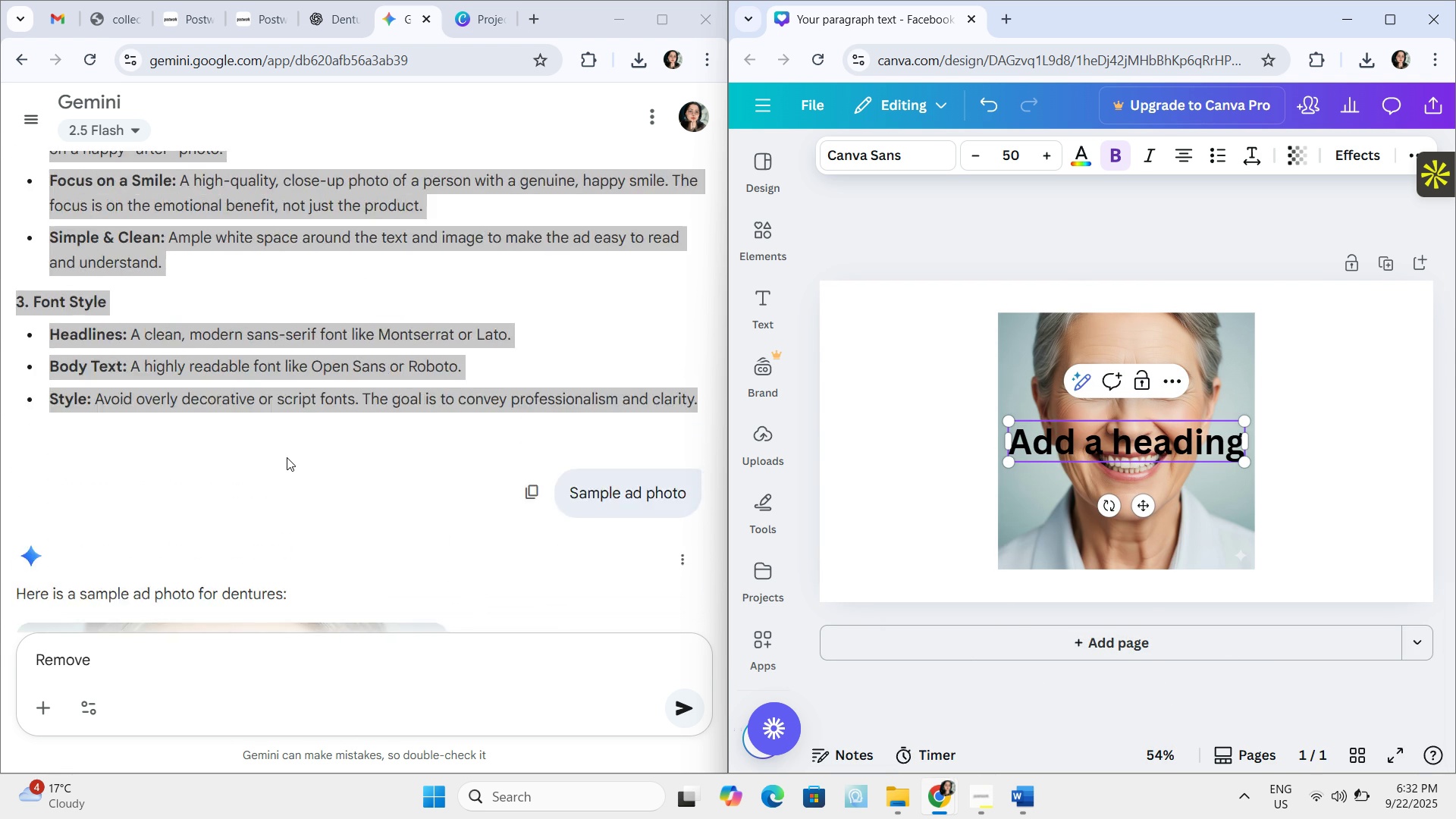 
scroll: coordinate [287, 457], scroll_direction: up, amount: 11.0
 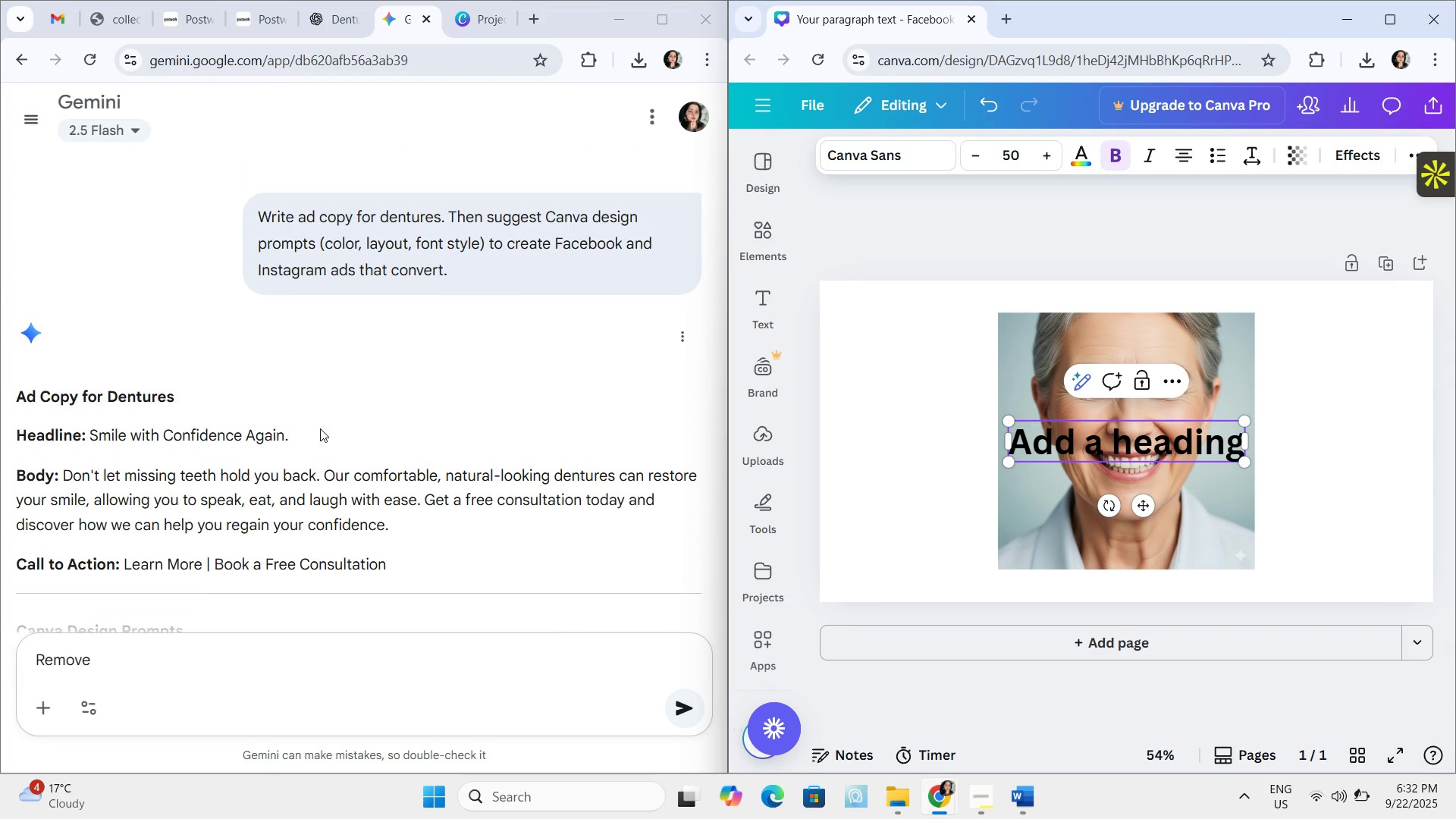 
scroll: coordinate [325, 457], scroll_direction: down, amount: 27.0
 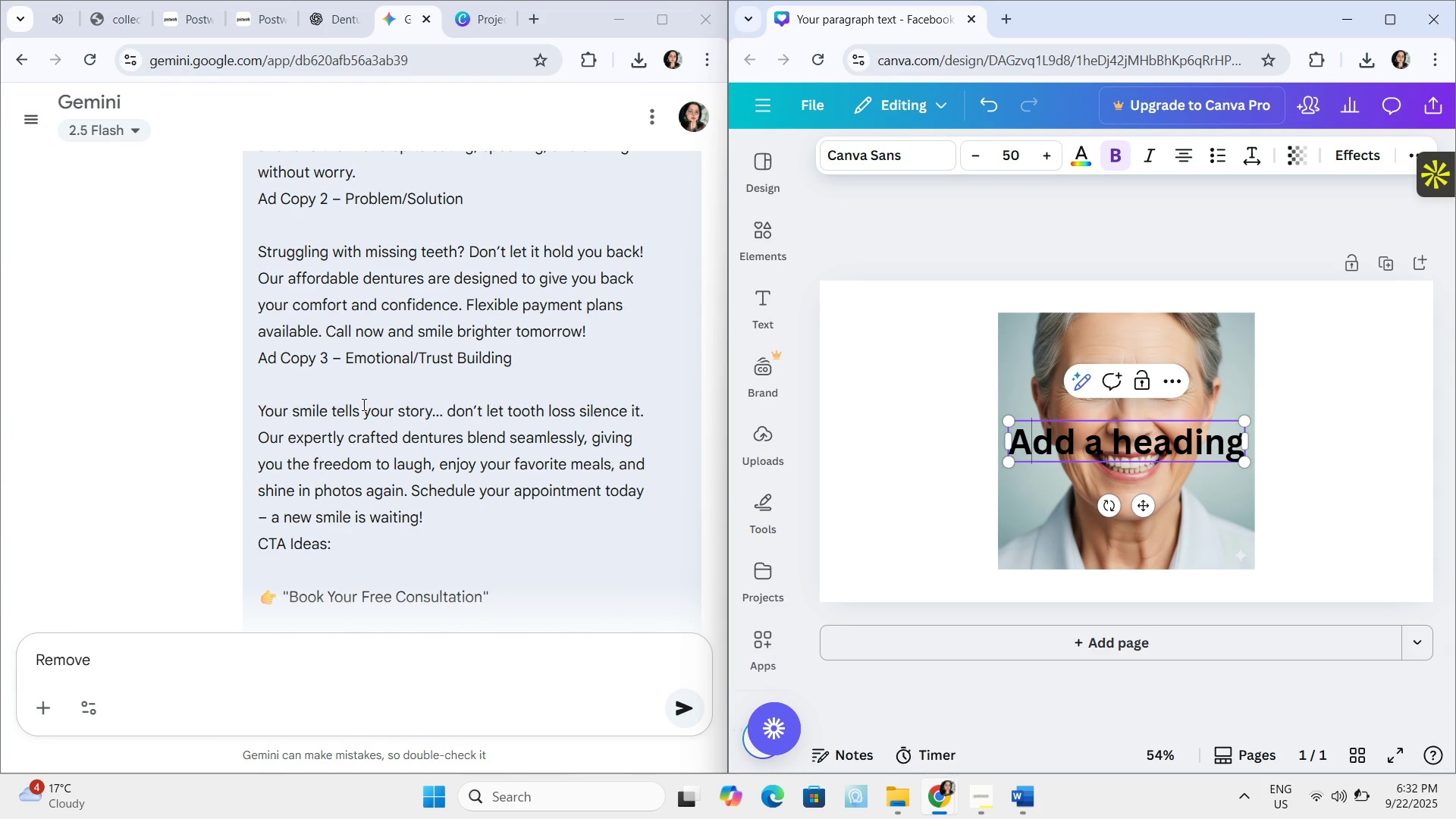 
scroll: coordinate [362, 404], scroll_direction: up, amount: 2.0